 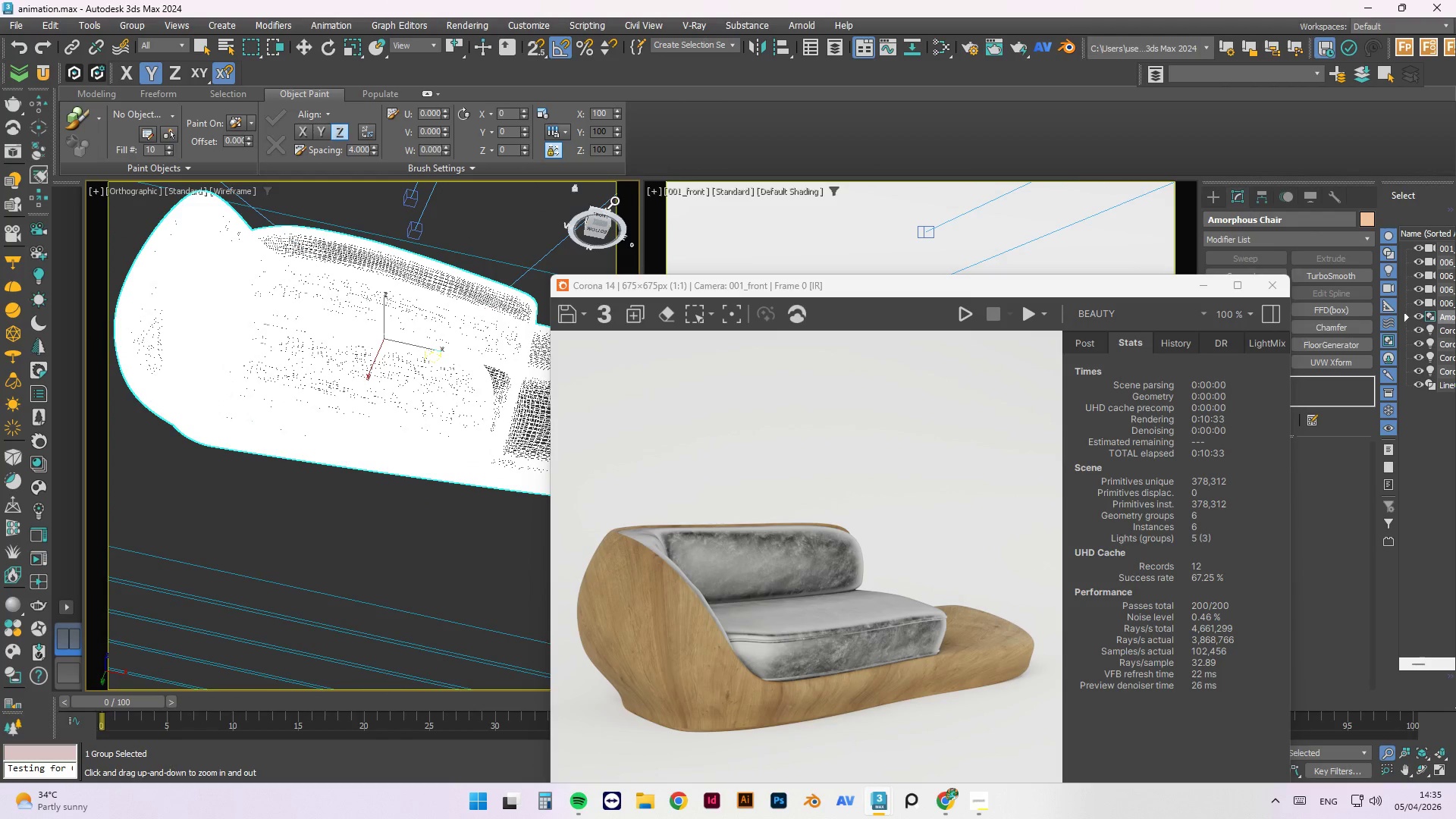 
key(Alt+Q)
 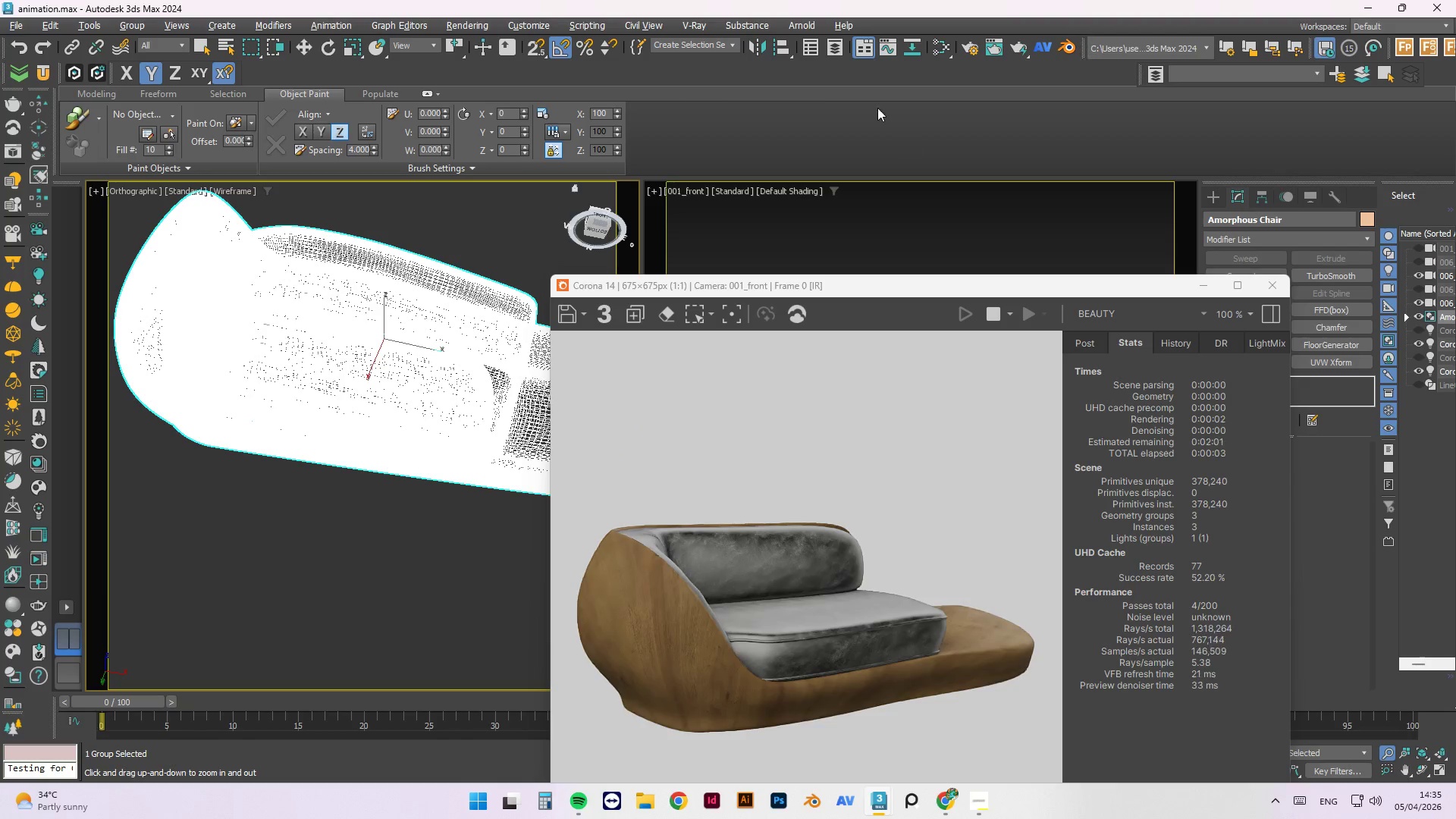 
key(F3)
 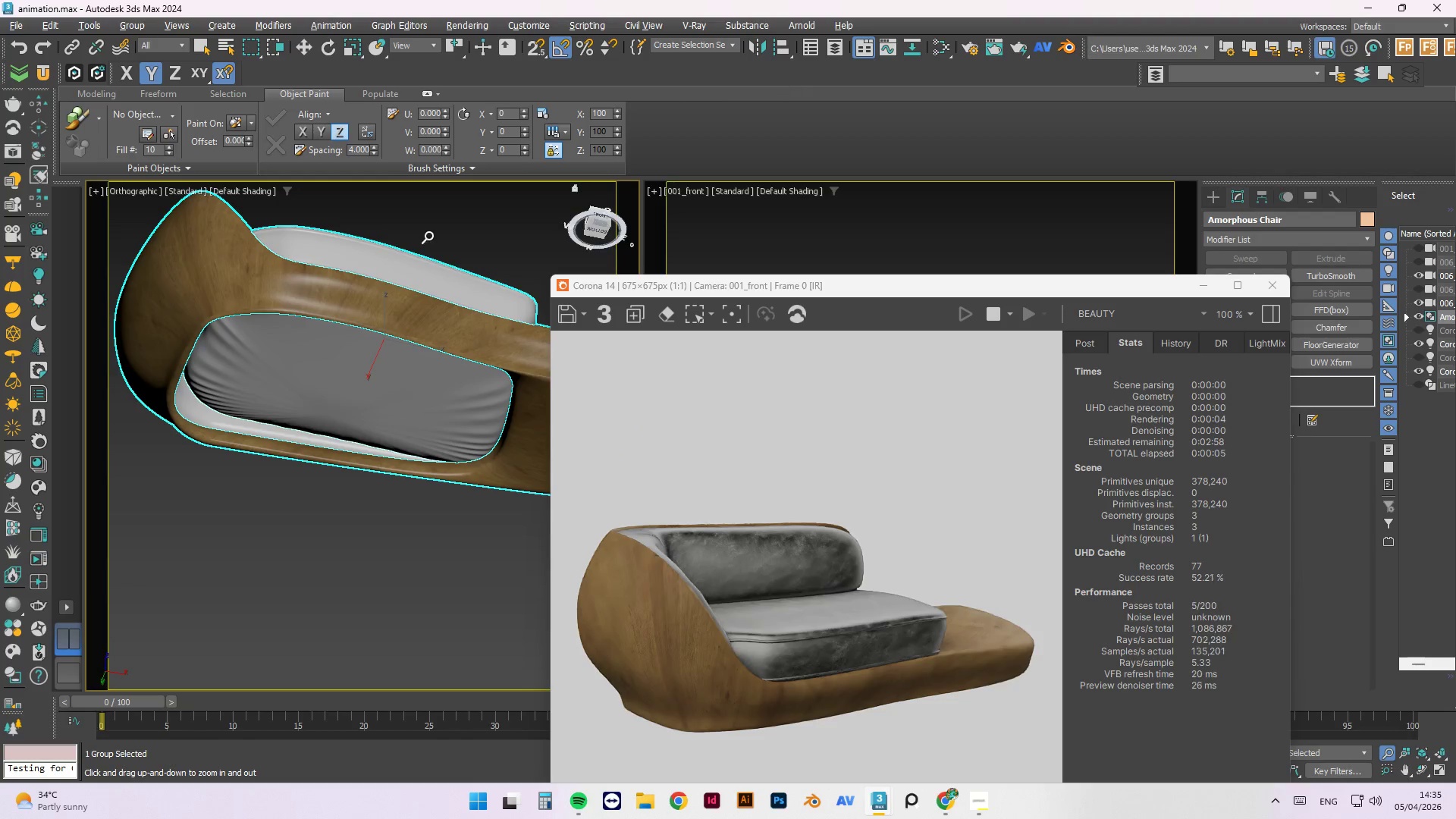 
scroll: coordinate [450, 350], scroll_direction: up, amount: 5.0
 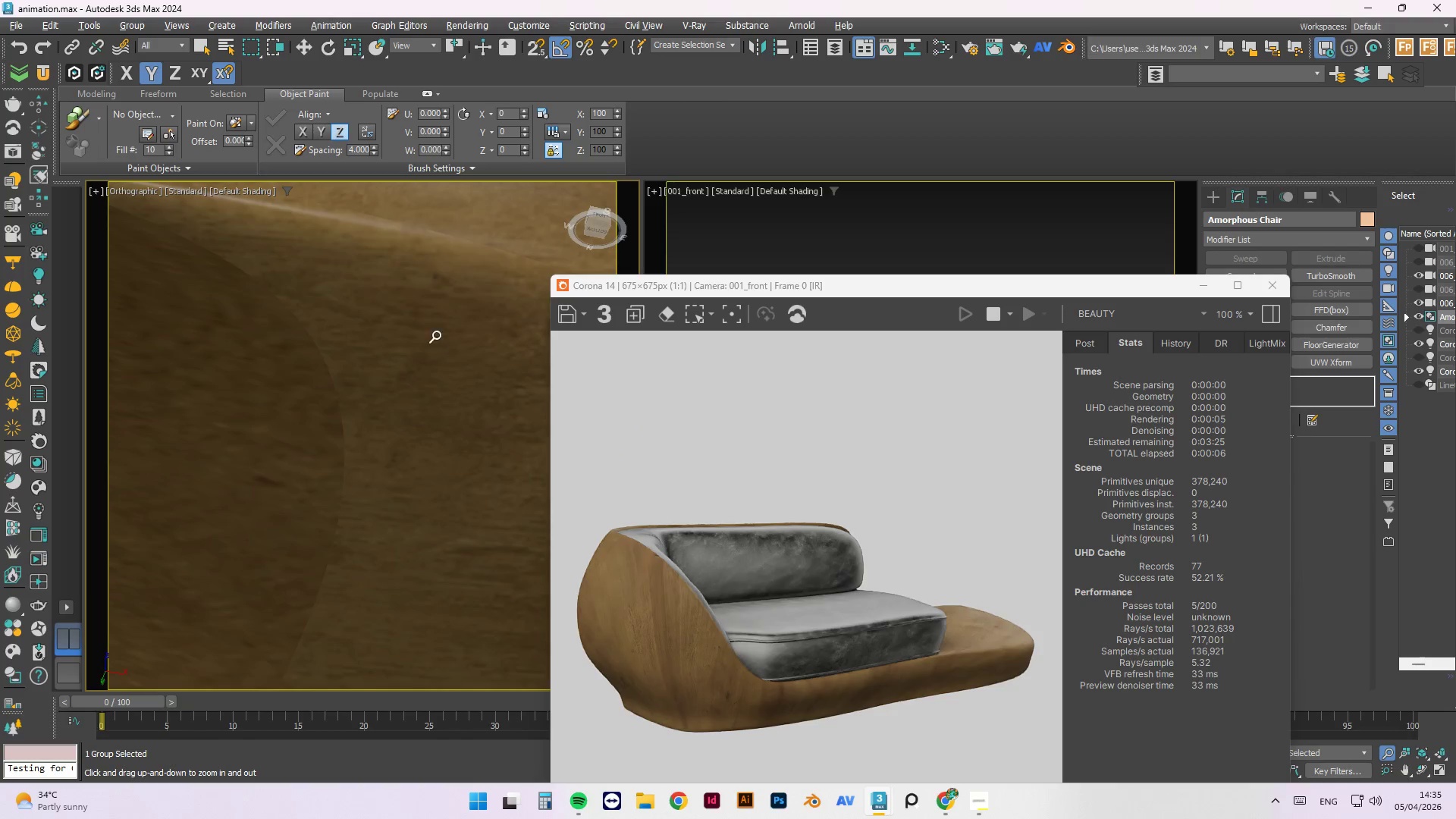 
scroll: coordinate [378, 318], scroll_direction: down, amount: 3.0
 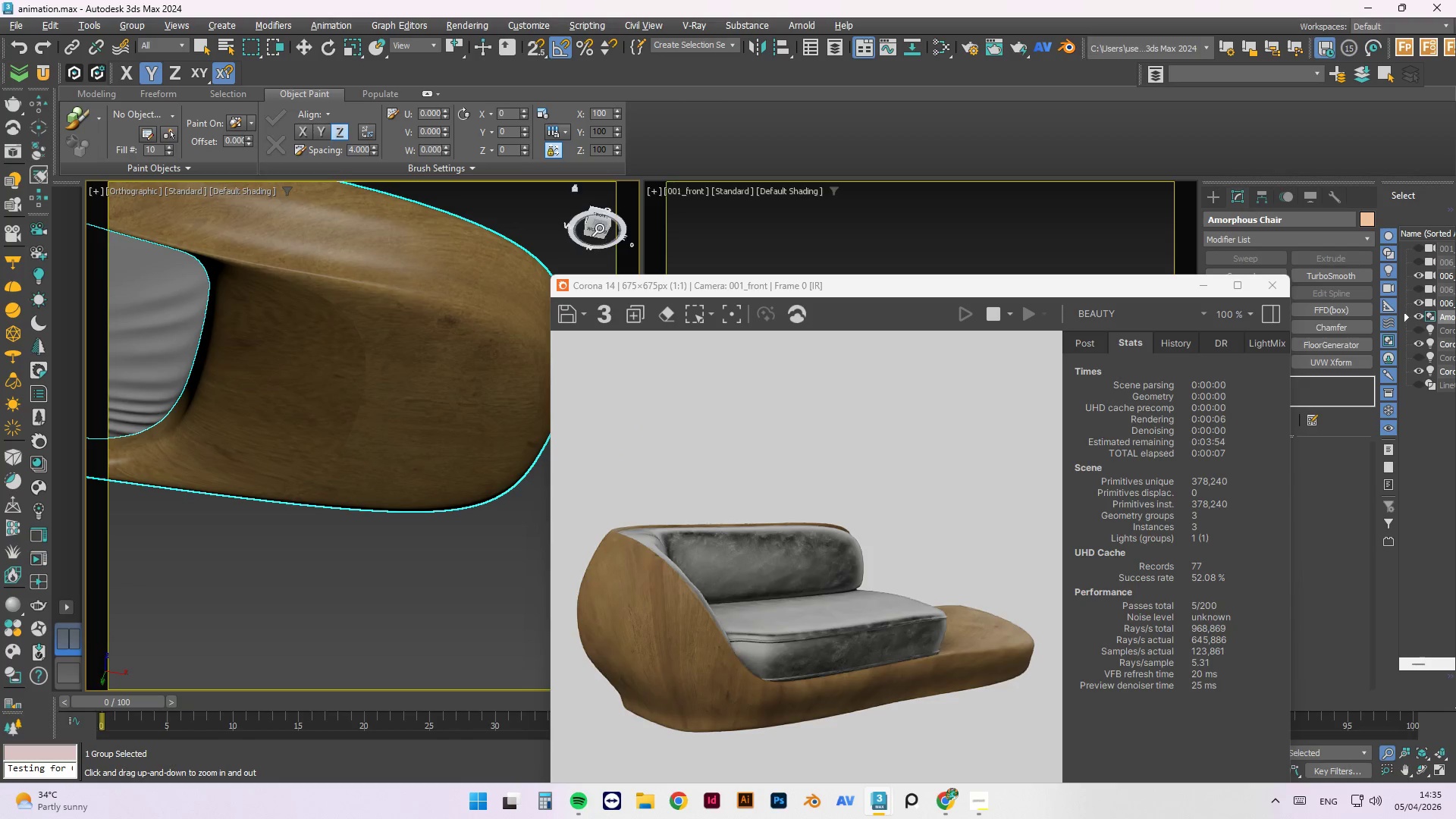 
left_click_drag(start_coordinate=[601, 222], to_coordinate=[573, 375])
 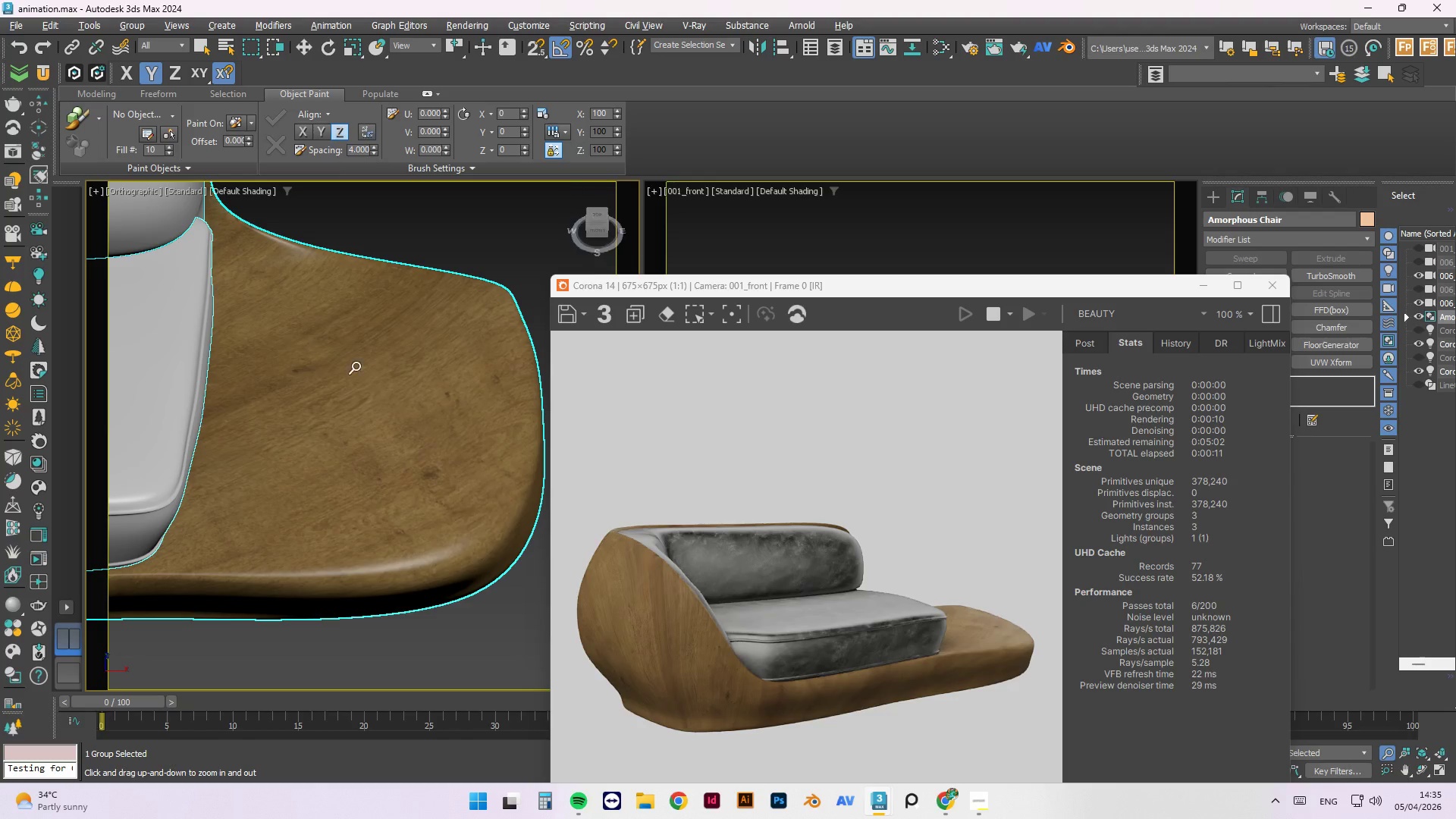 
scroll: coordinate [520, 447], scroll_direction: down, amount: 4.0
 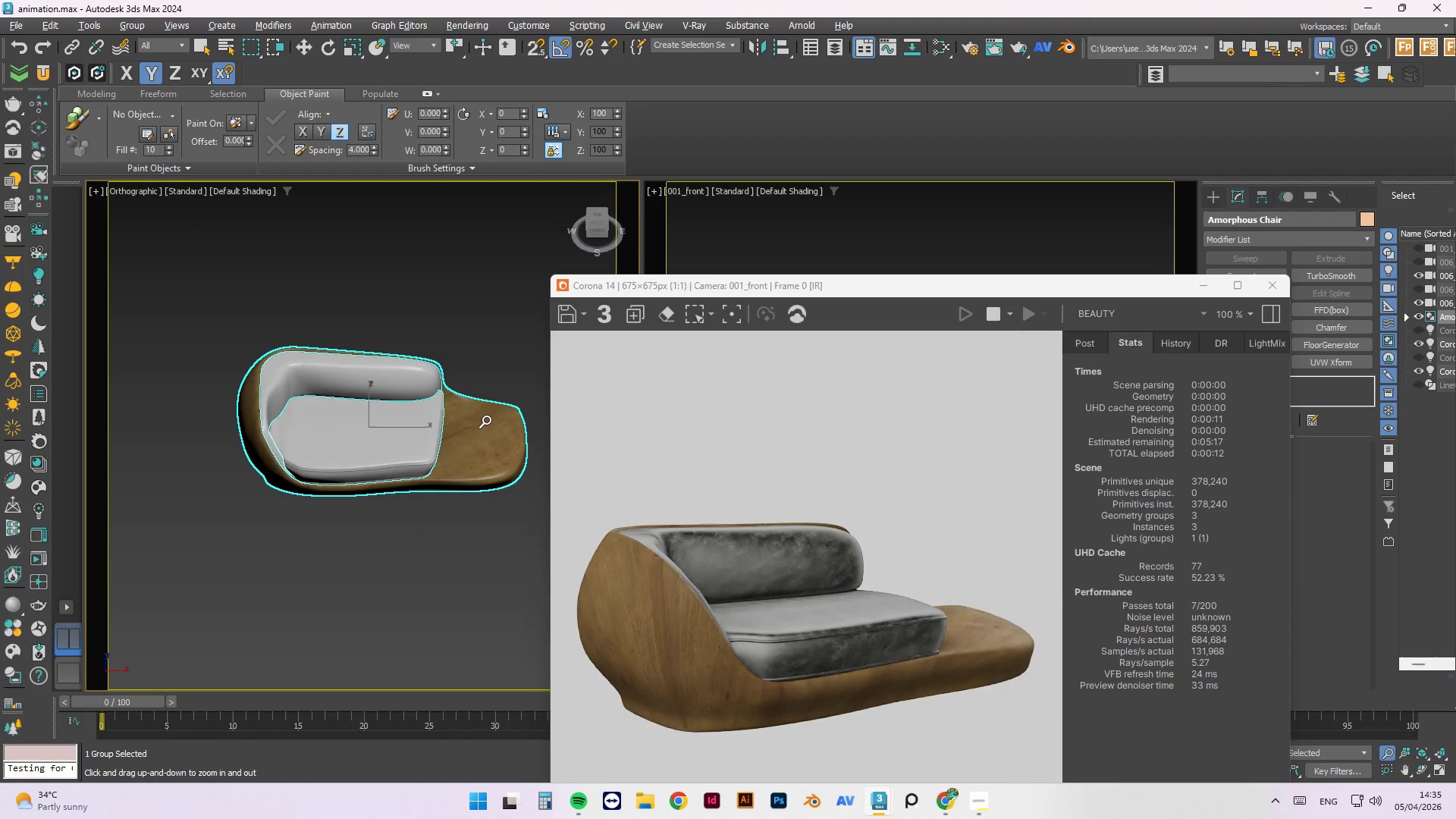 
scroll: coordinate [482, 450], scroll_direction: up, amount: 2.0
 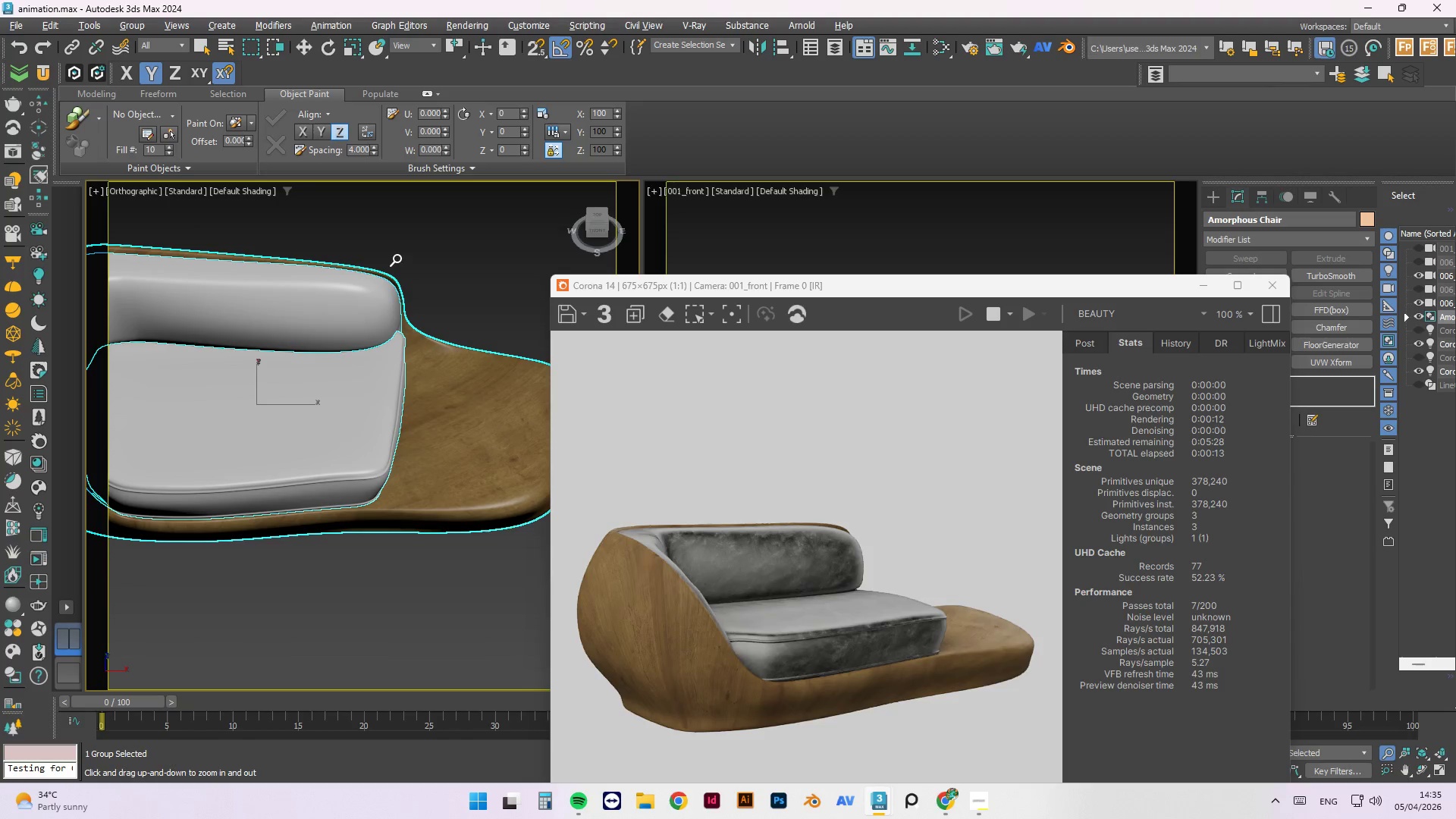 
left_click([403, 254])
 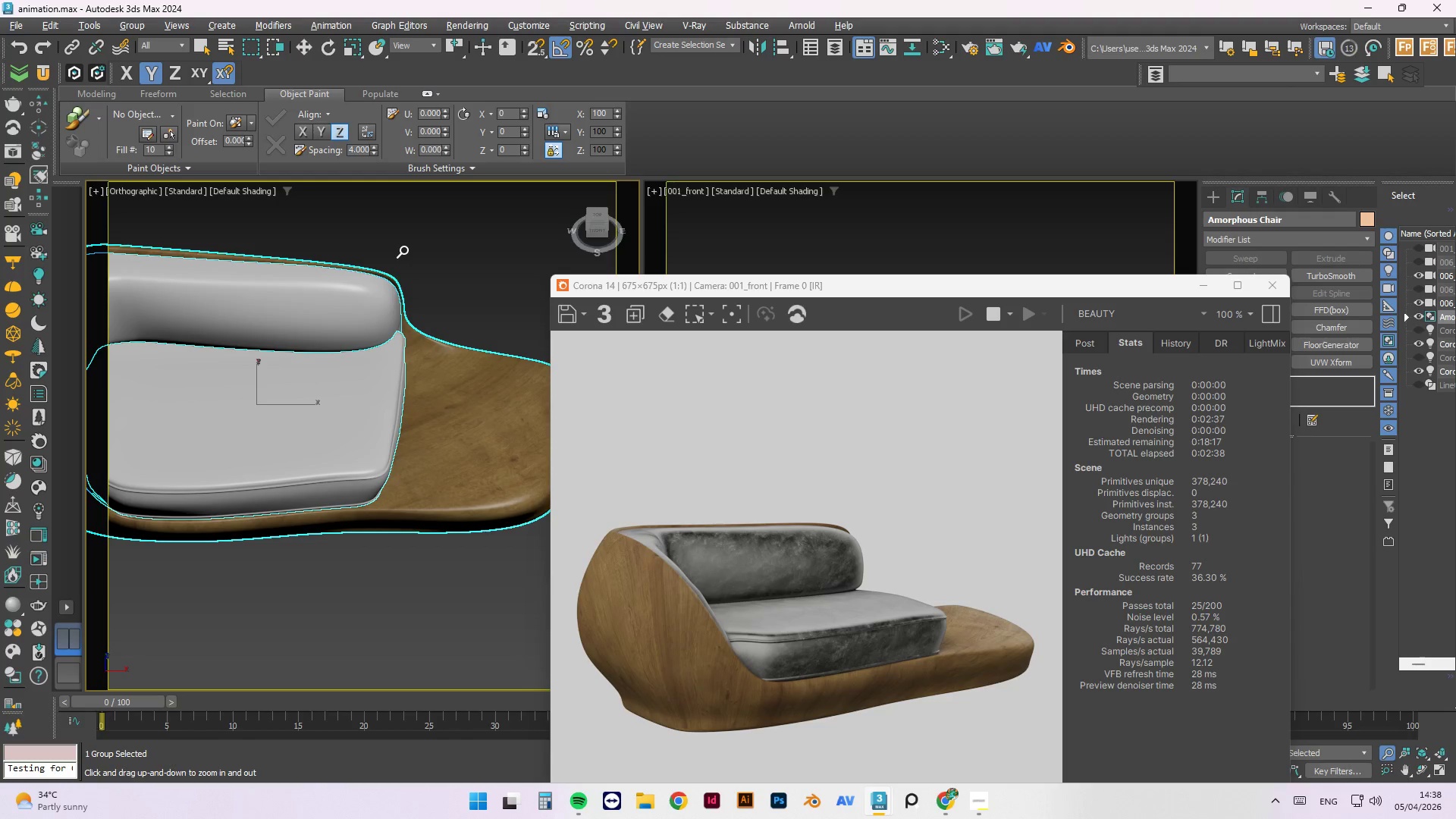 
wait(149.36)
 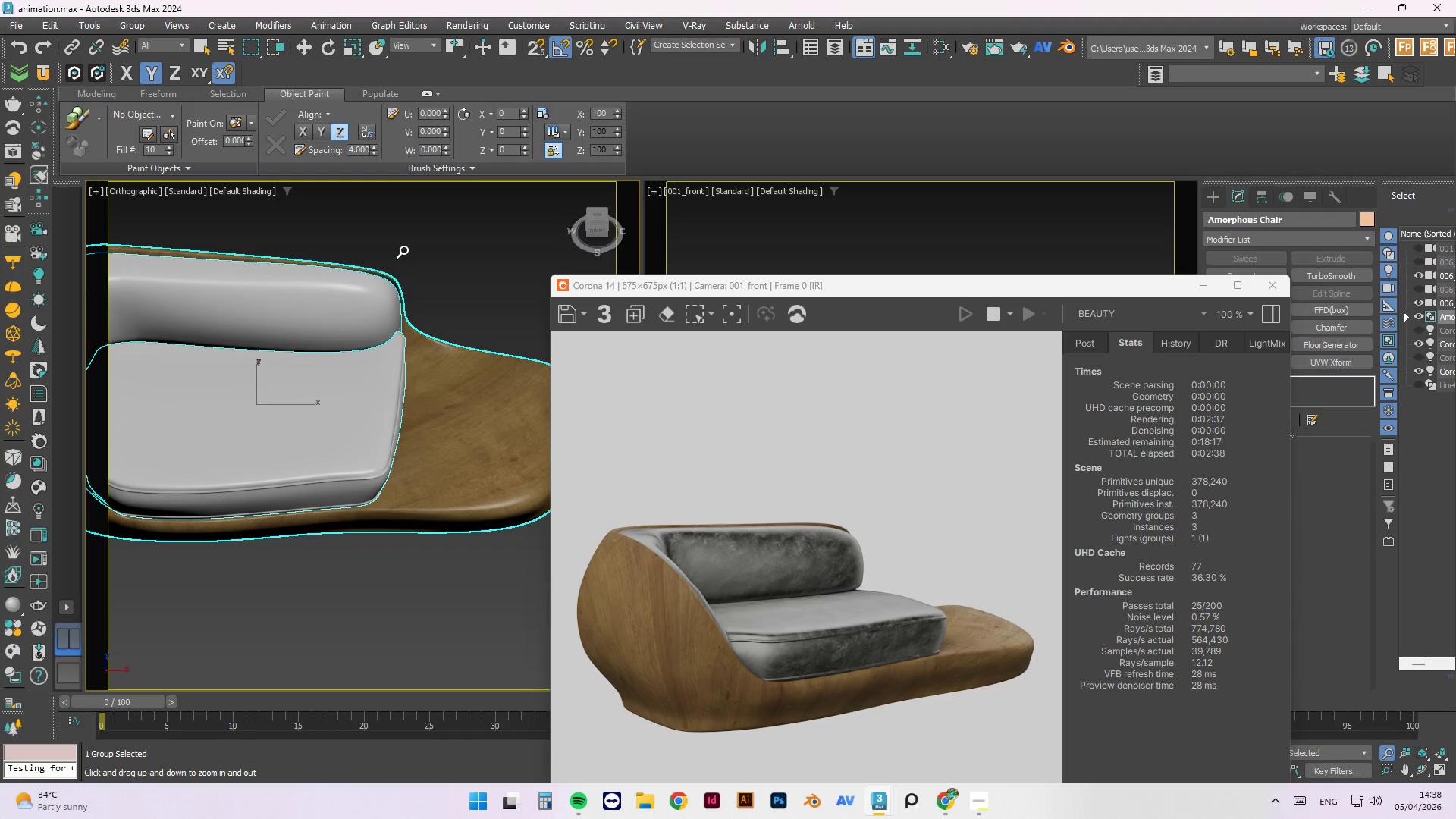 
left_click([986, 811])